 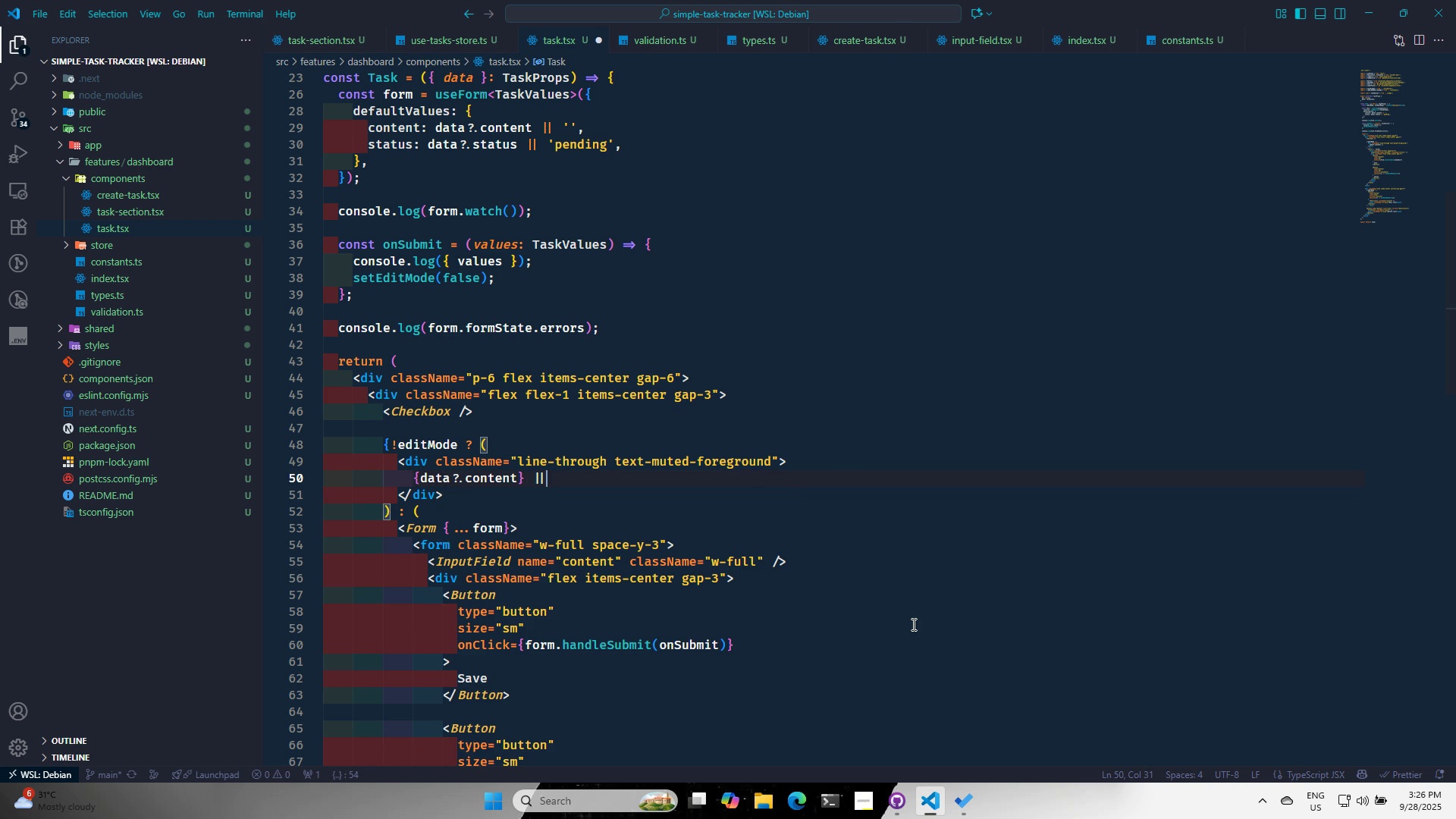 
key(Shift+Backslash)
 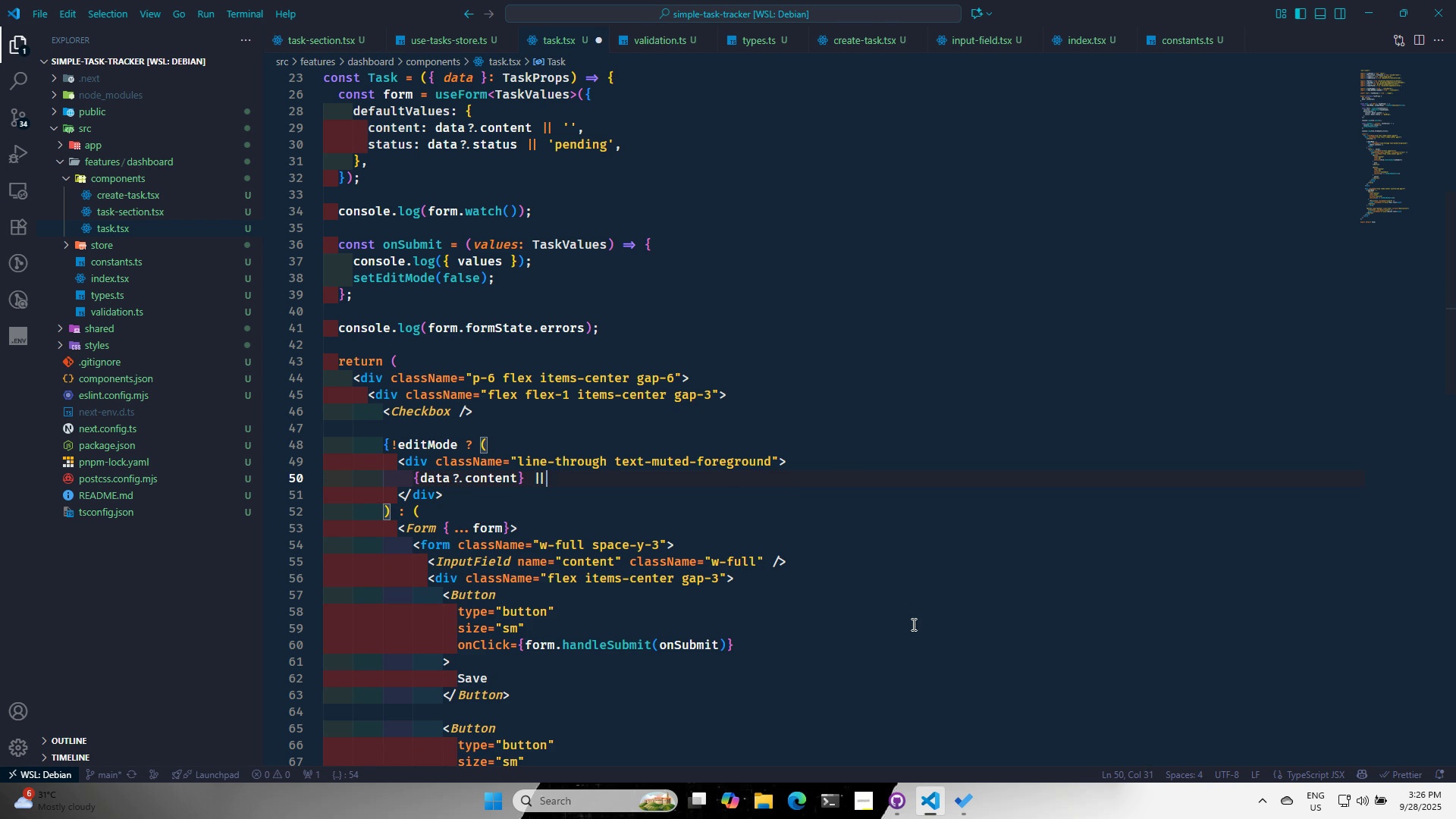 
key(Space)
 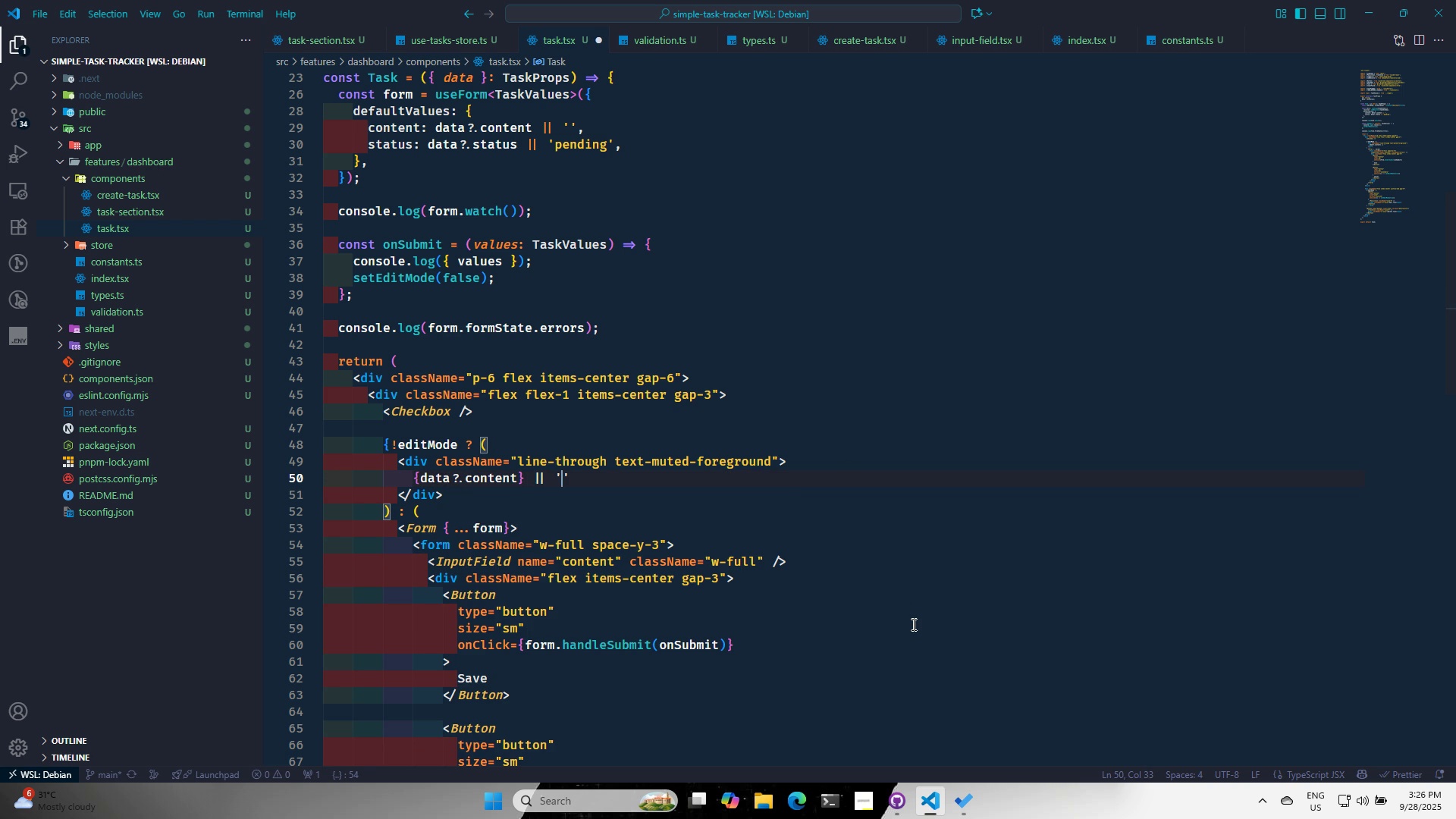 
key(Quote)
 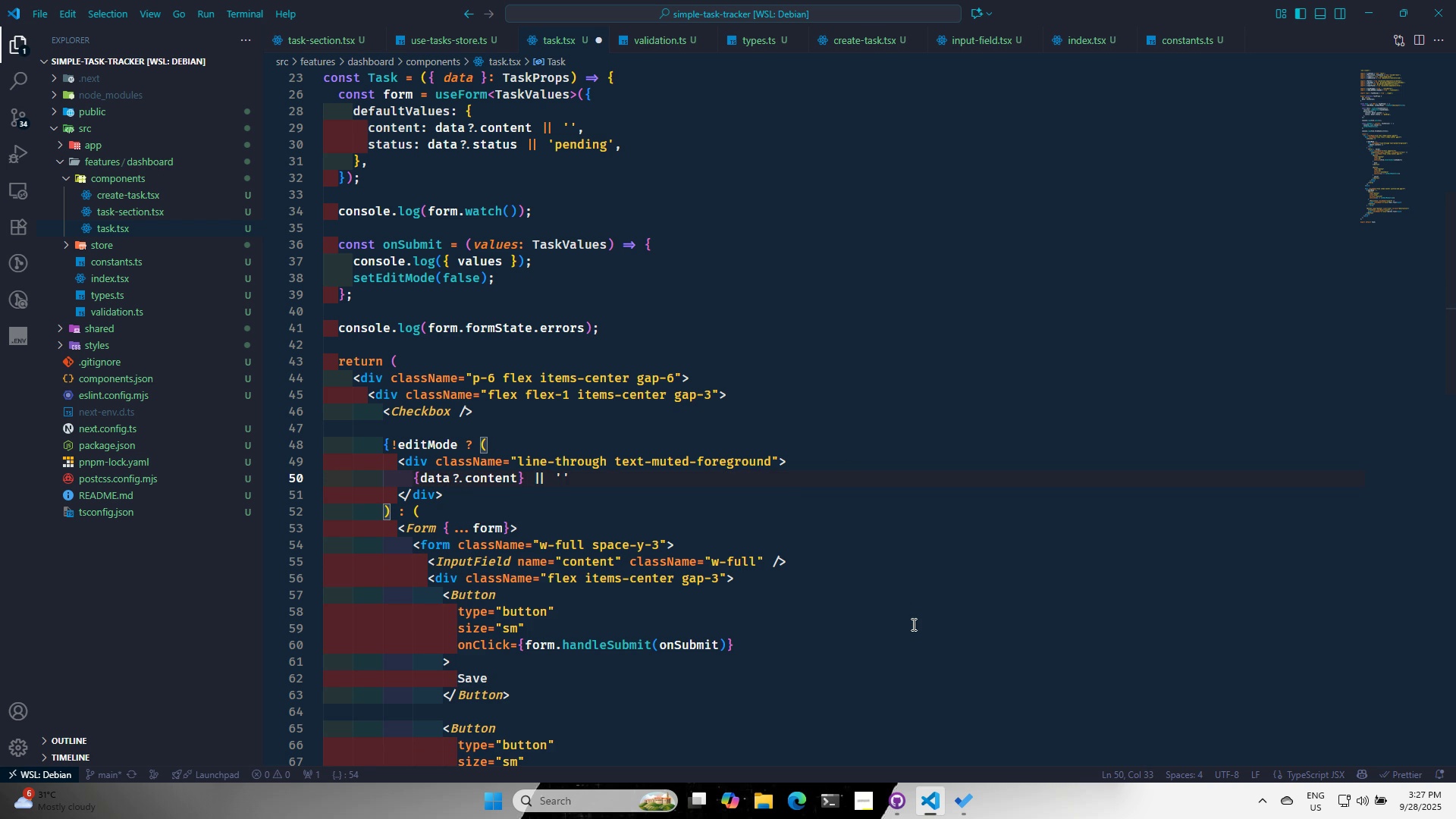 
key(Backspace)
 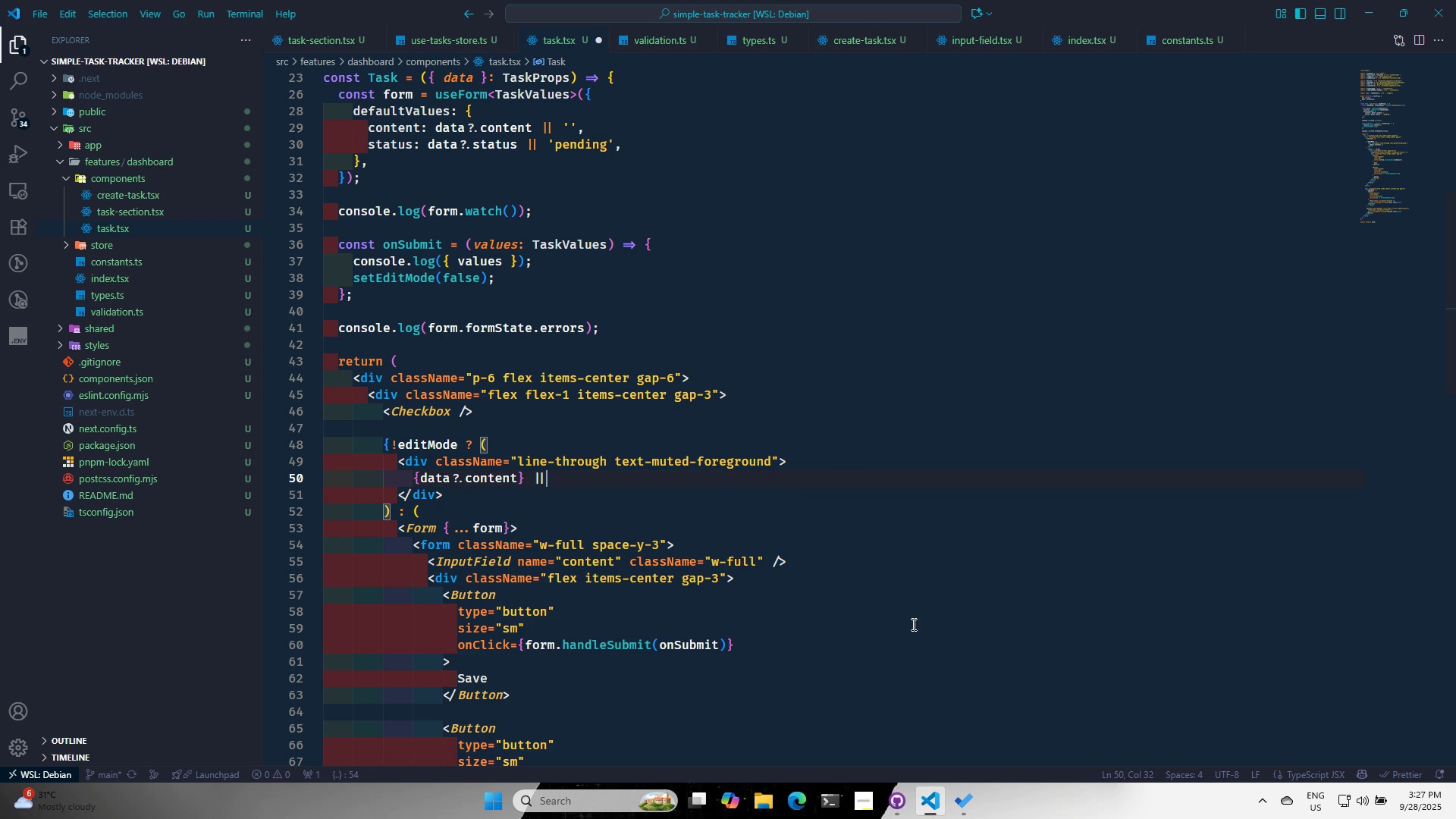 
key(Backspace)
 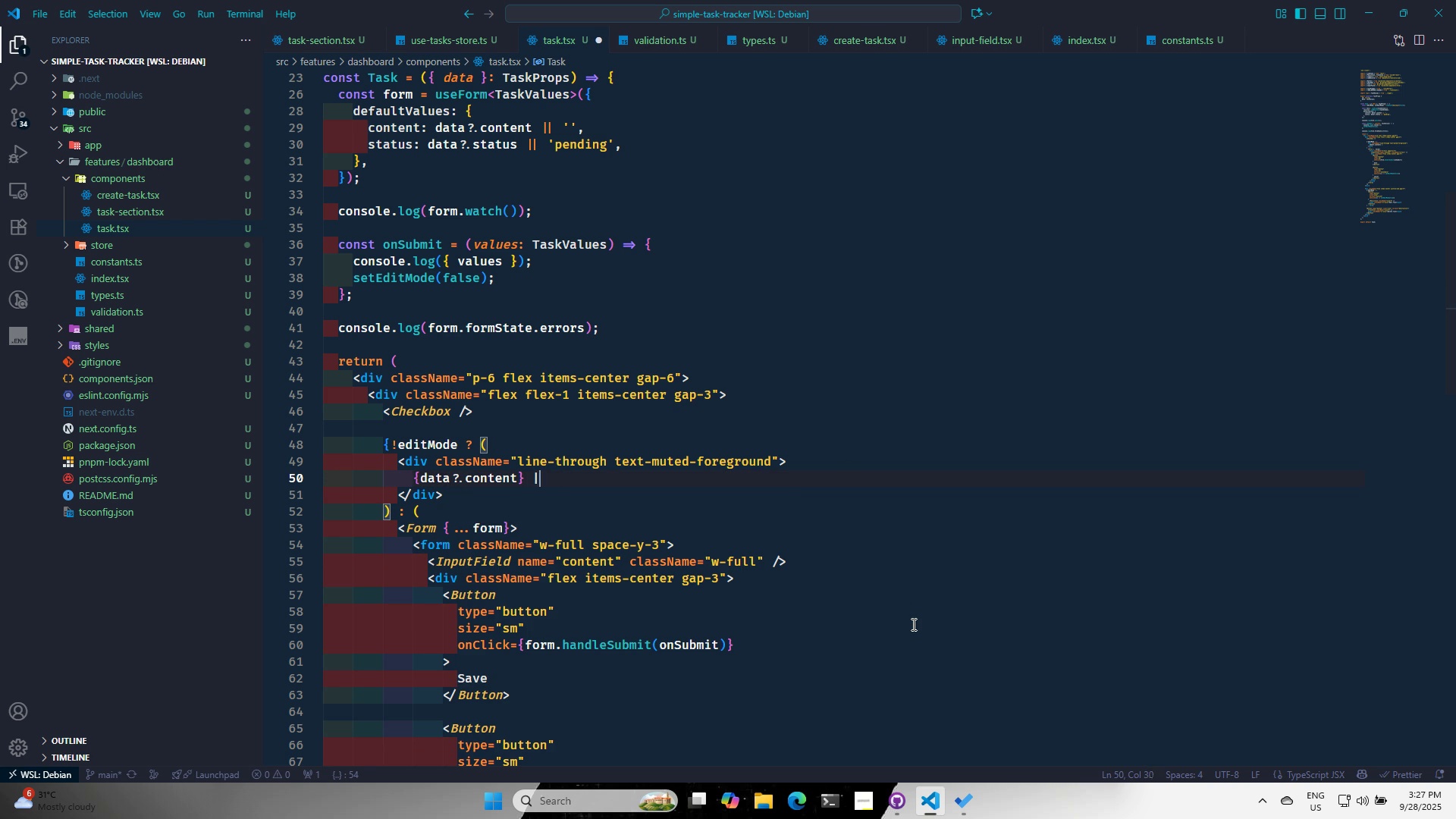 
key(Backspace)
 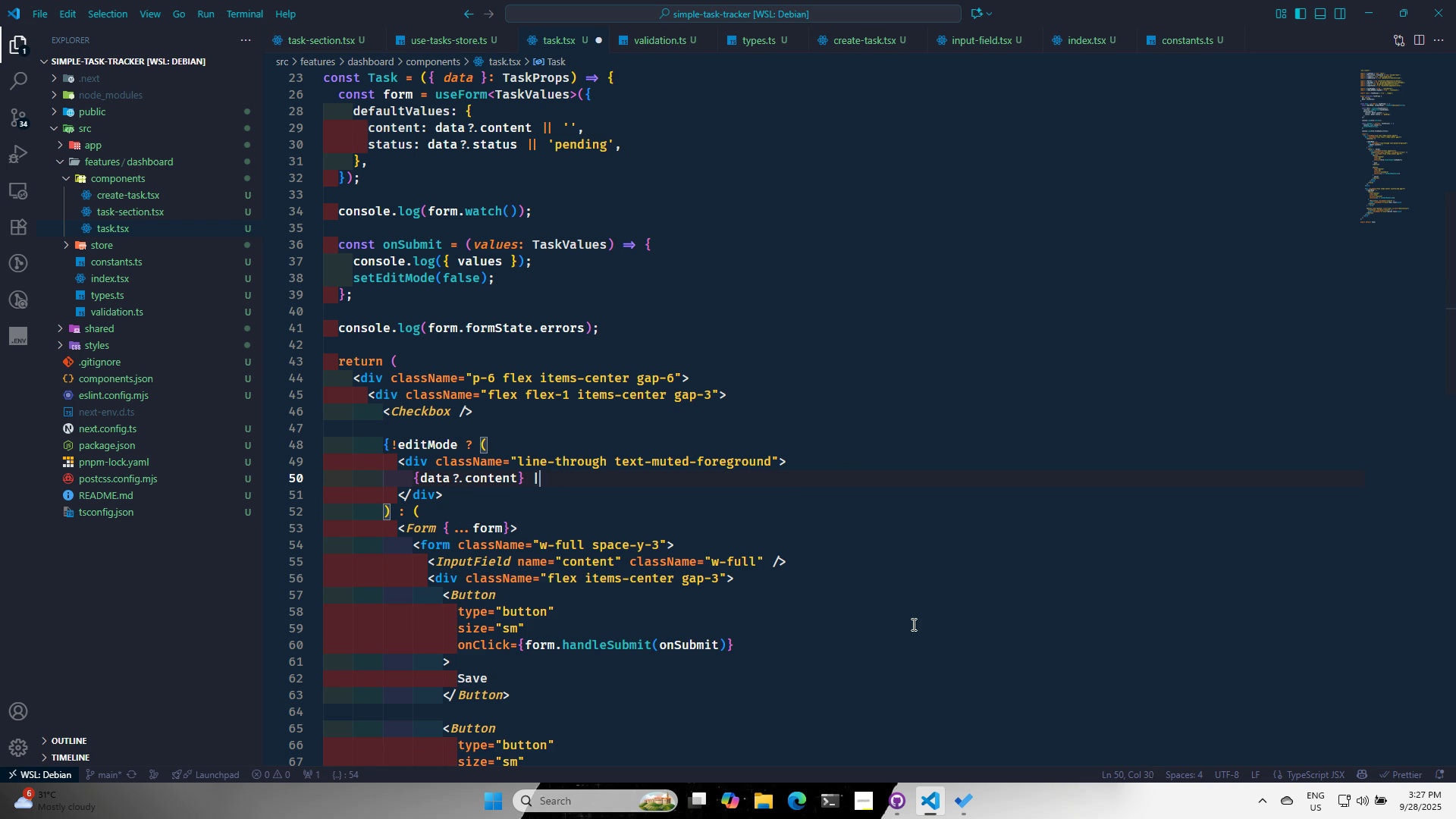 
key(Backspace)
 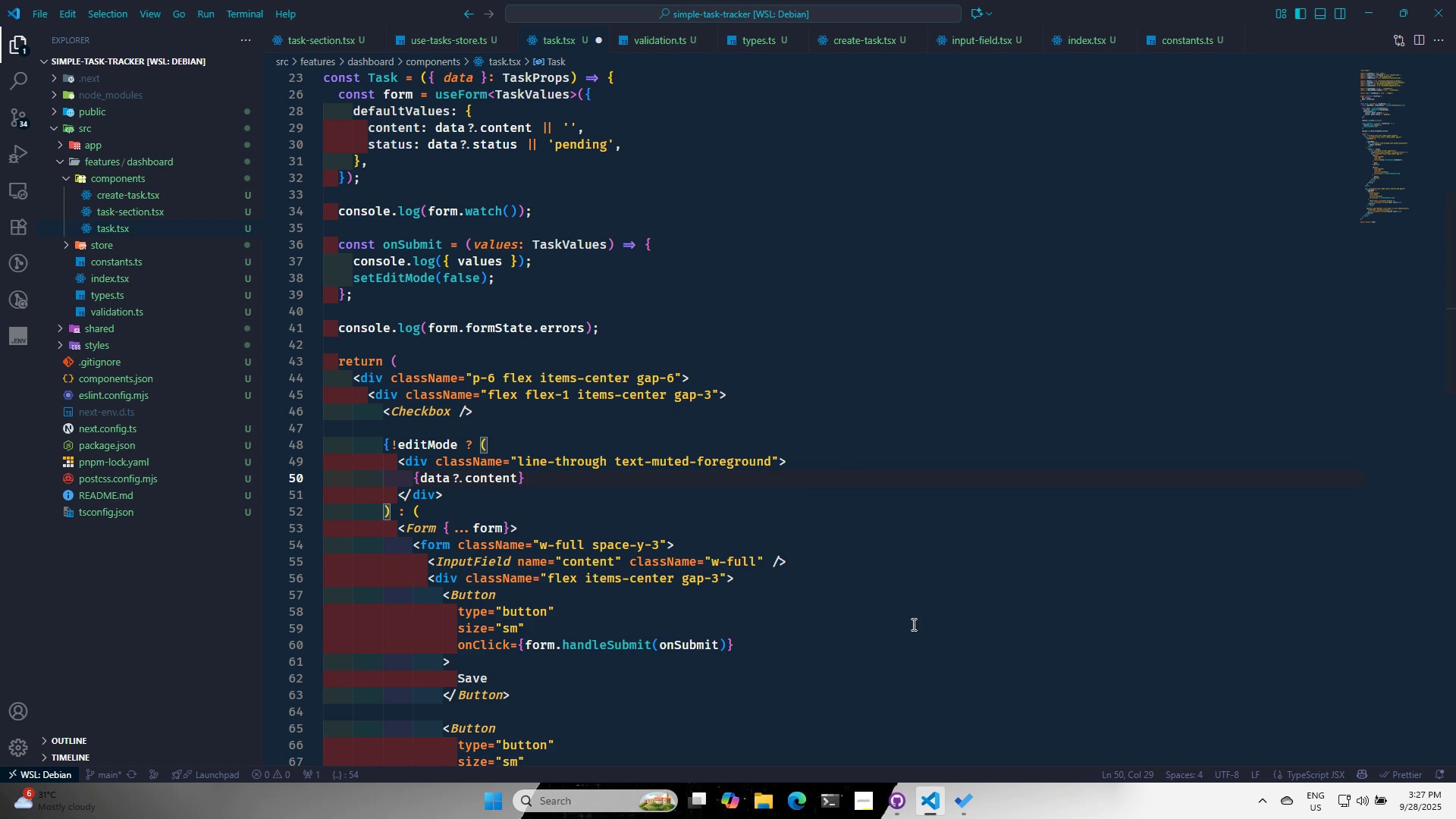 
key(ArrowLeft)
 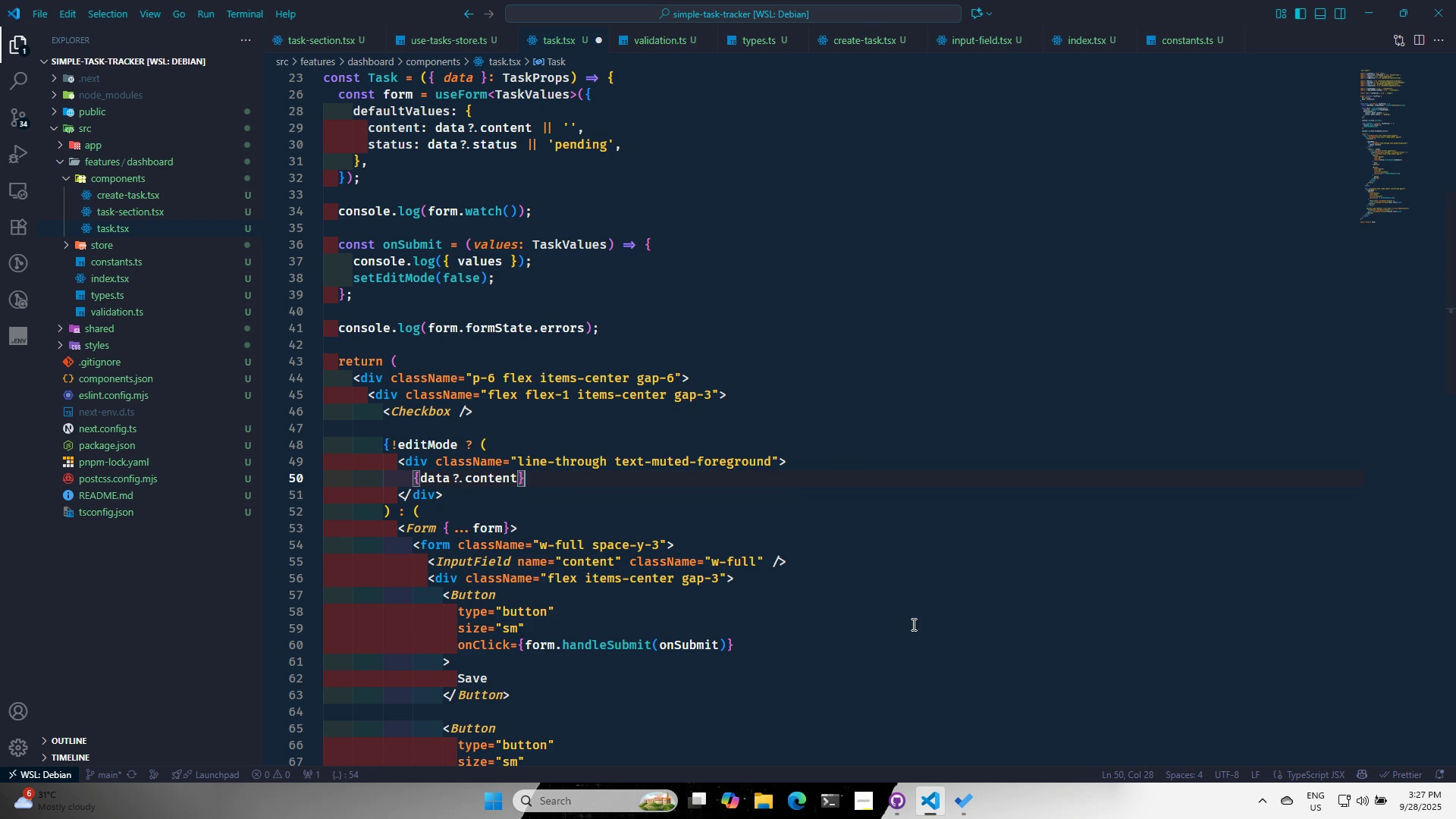 
key(ArrowLeft)
 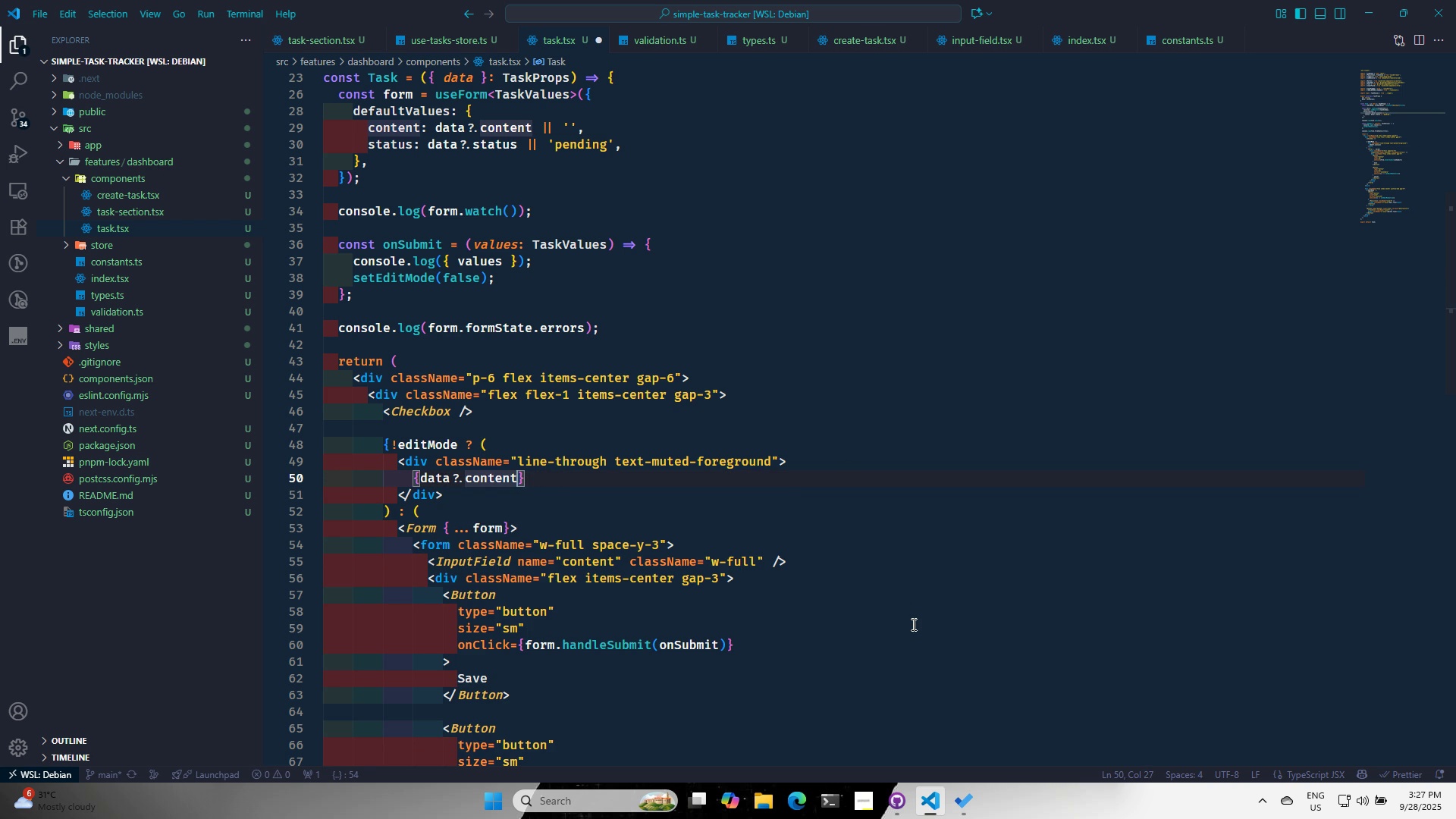 
key(Space)